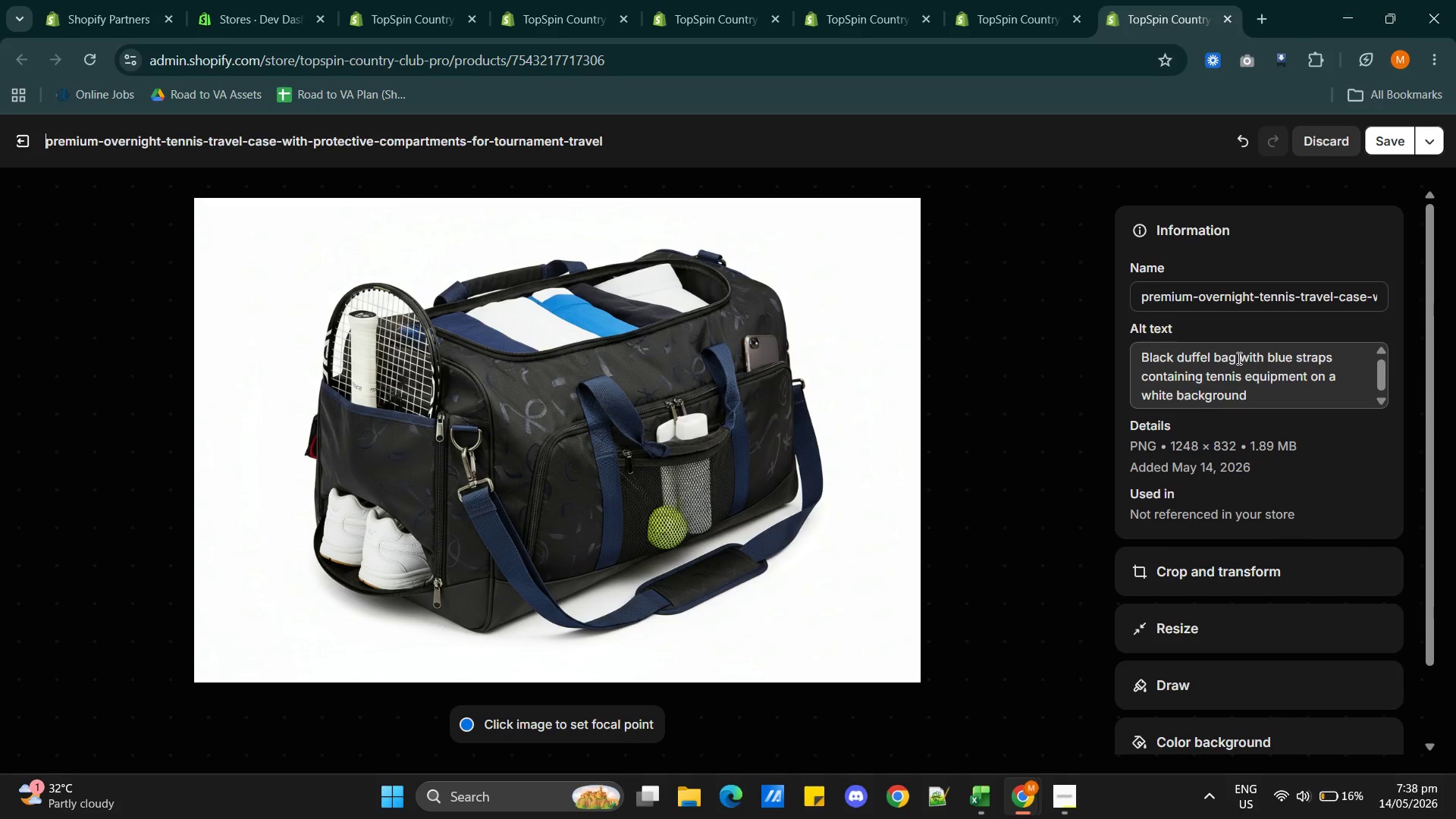 
wait(6.33)
 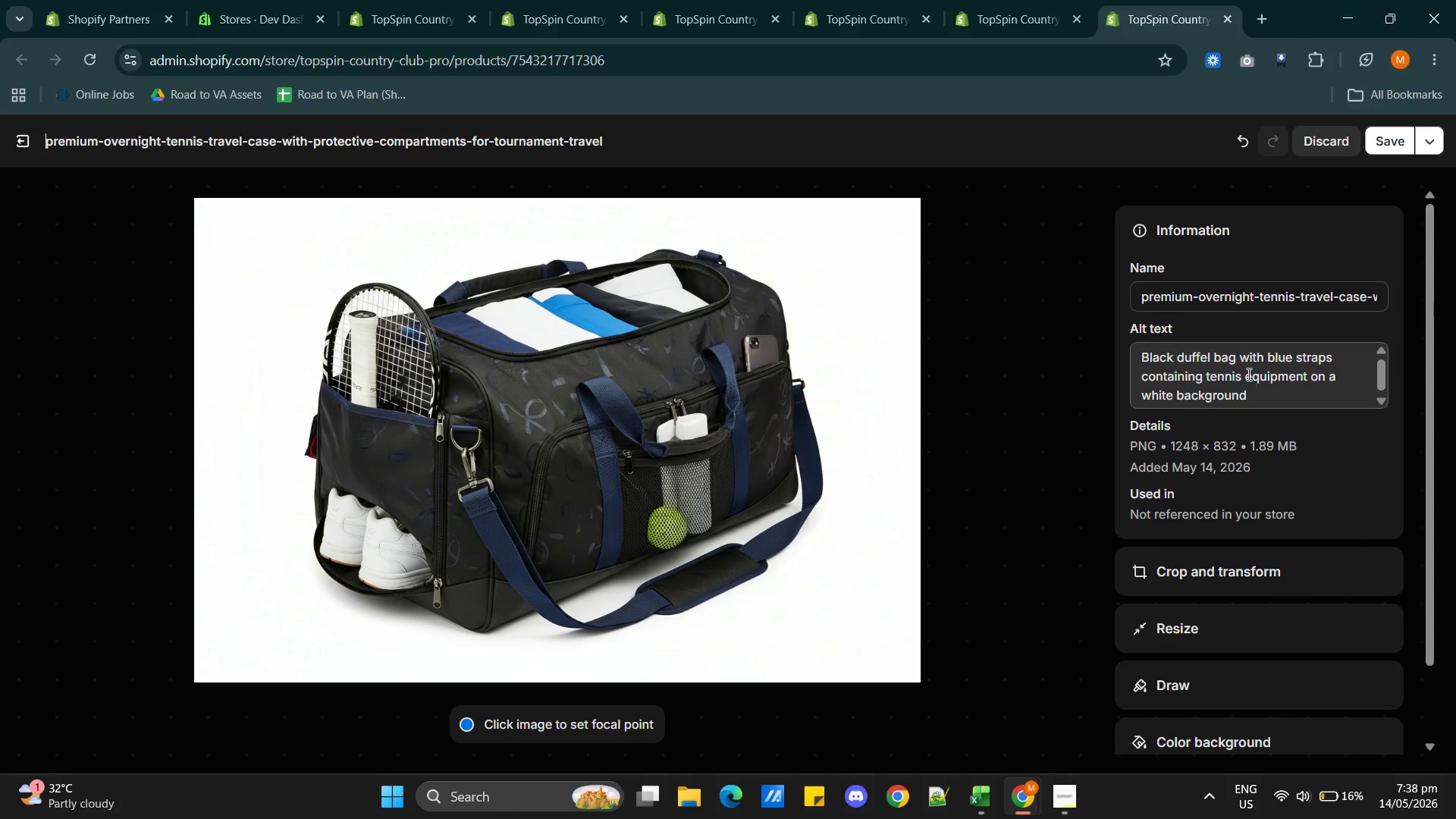 
left_click_drag(start_coordinate=[1234, 356], to_coordinate=[1181, 355])
 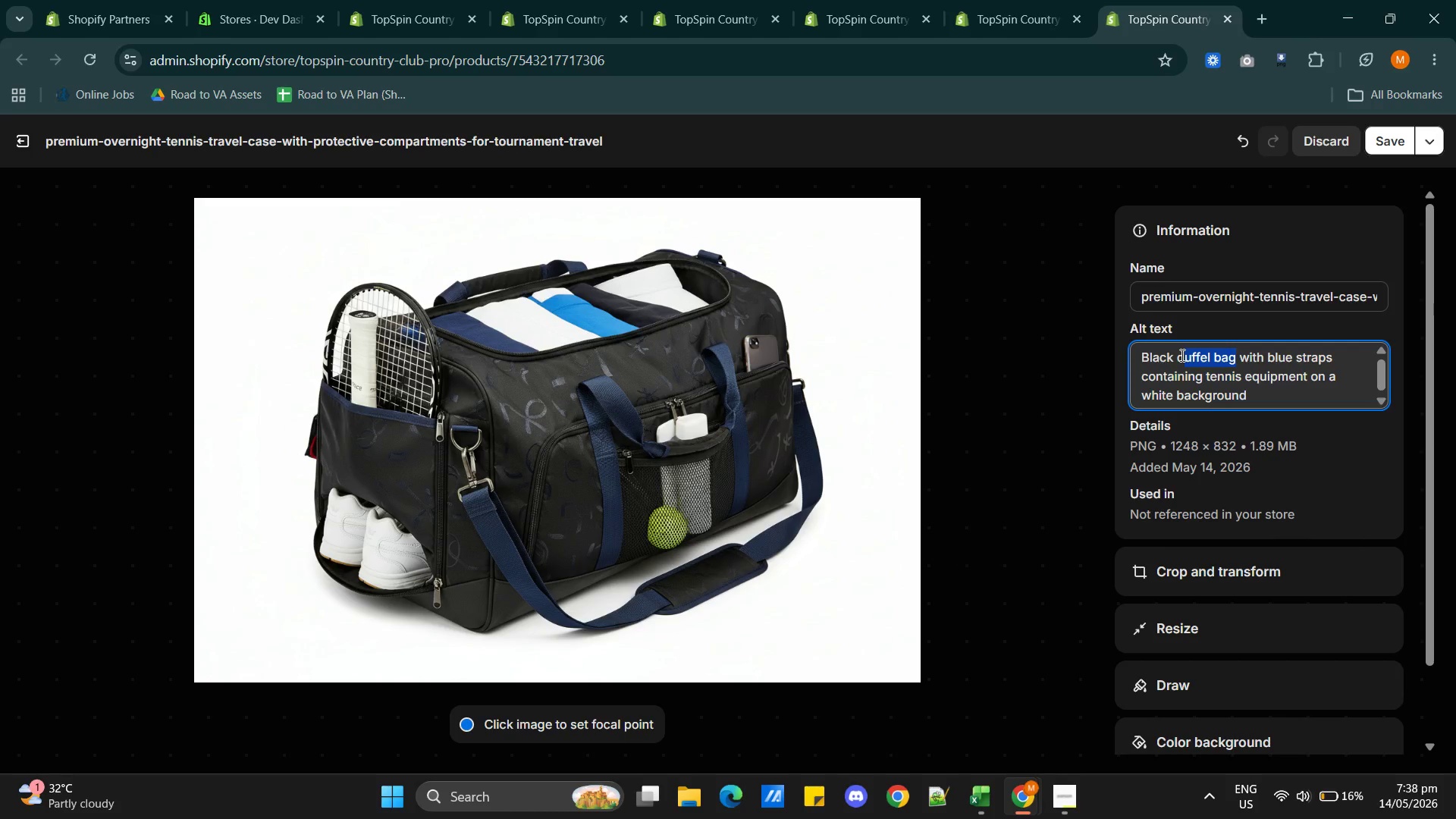 
key(Control+V)